 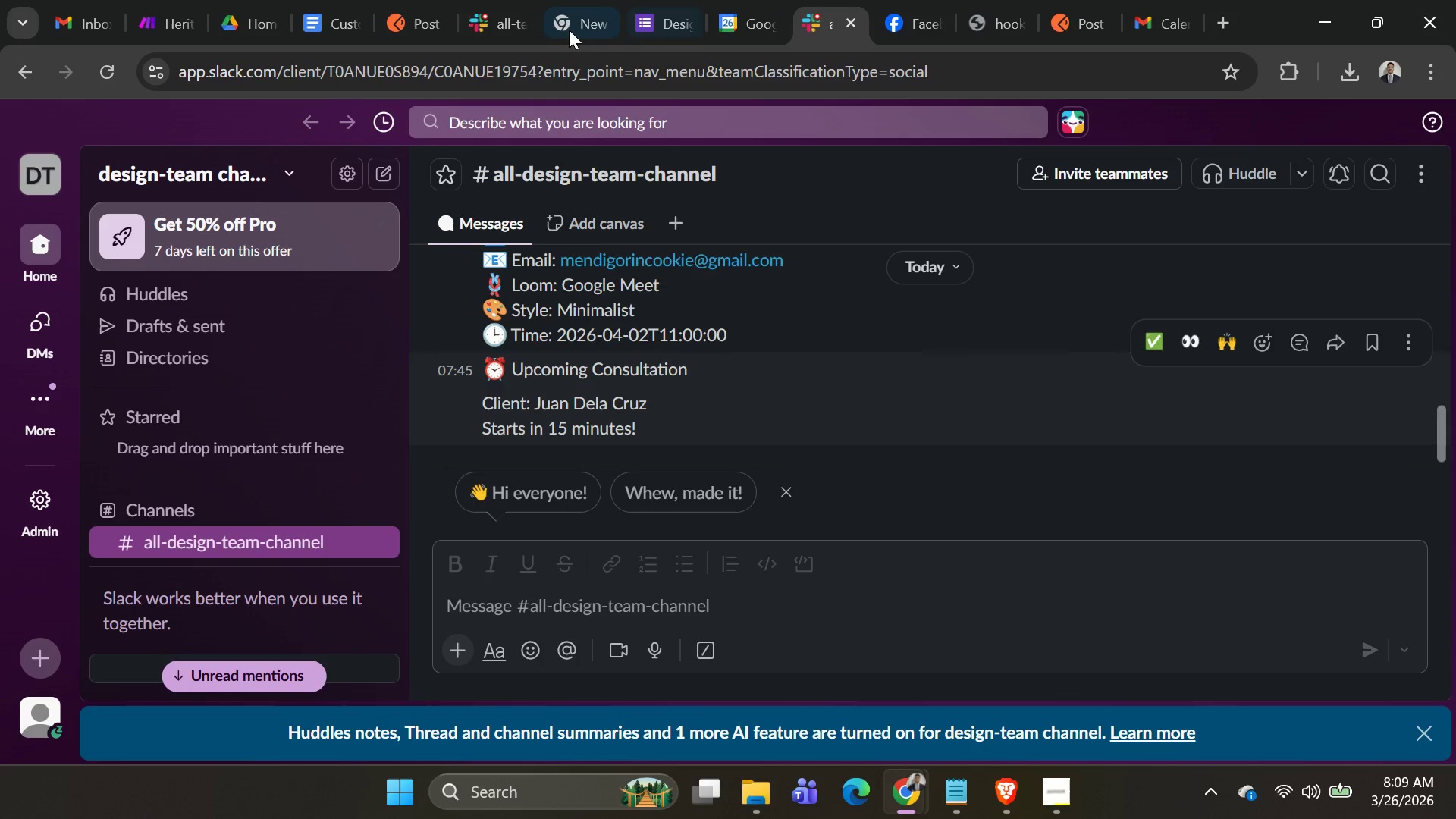 
left_click([901, 31])
 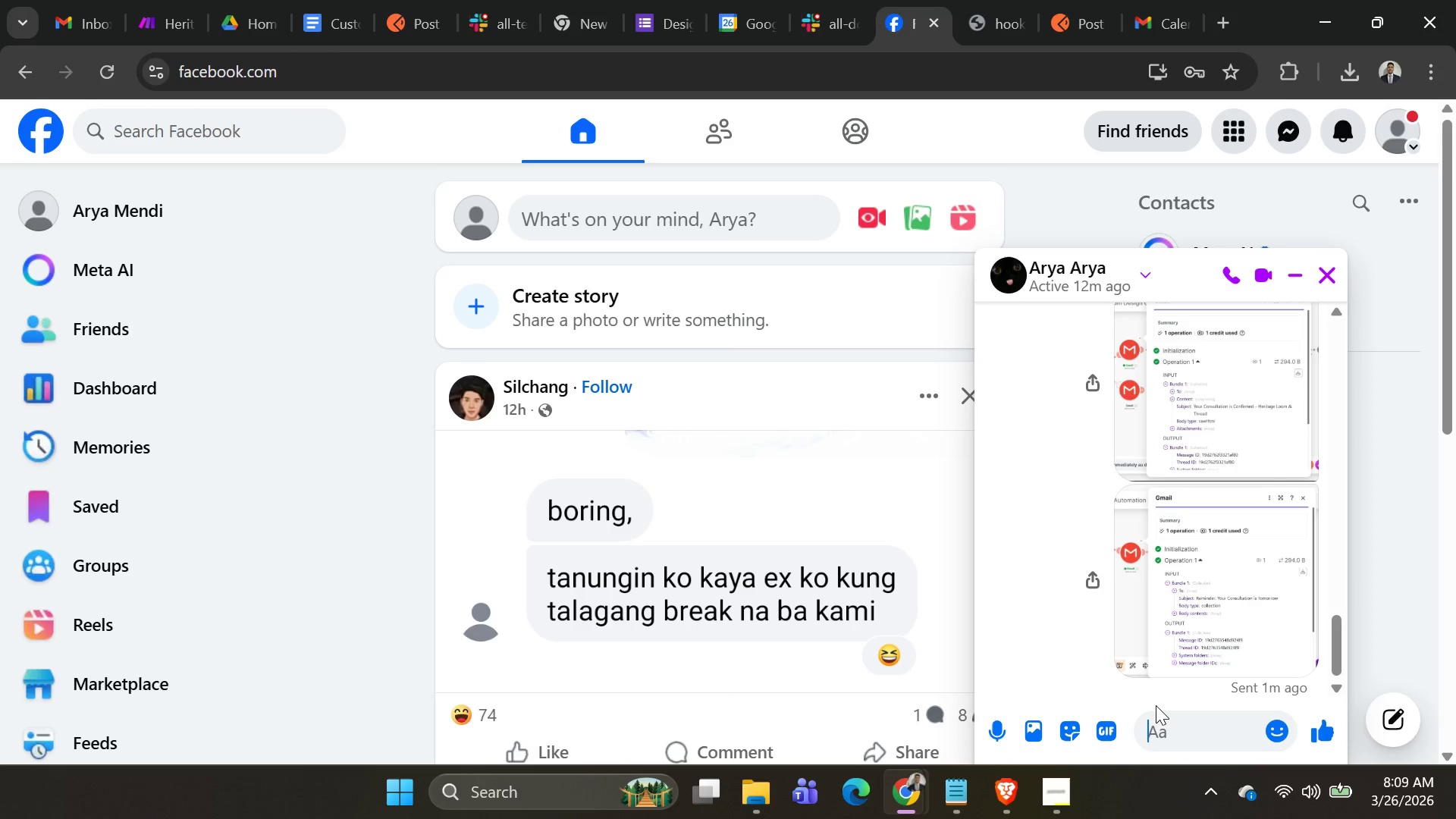 
key(Control+V)
 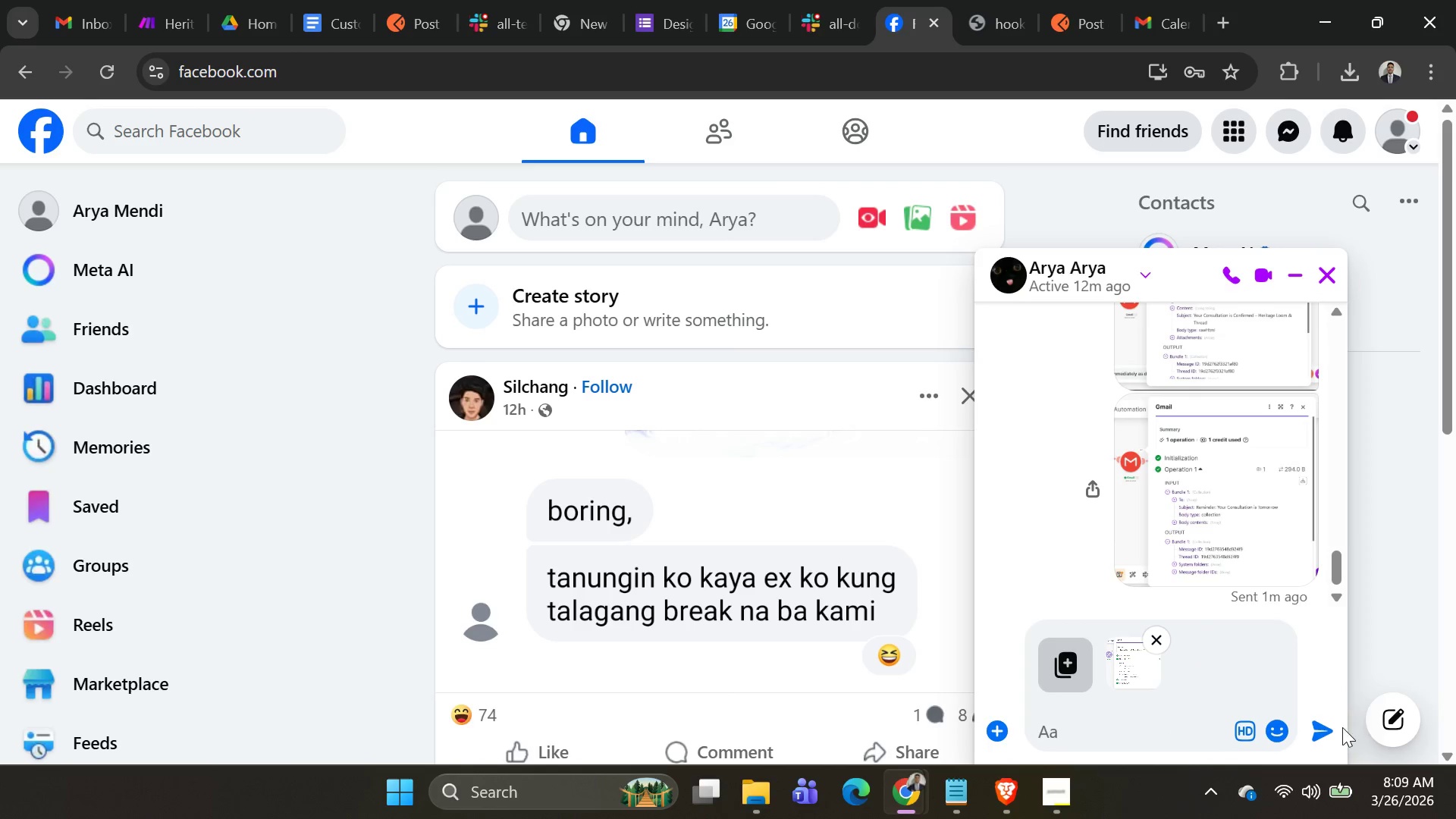 
left_click([1329, 725])
 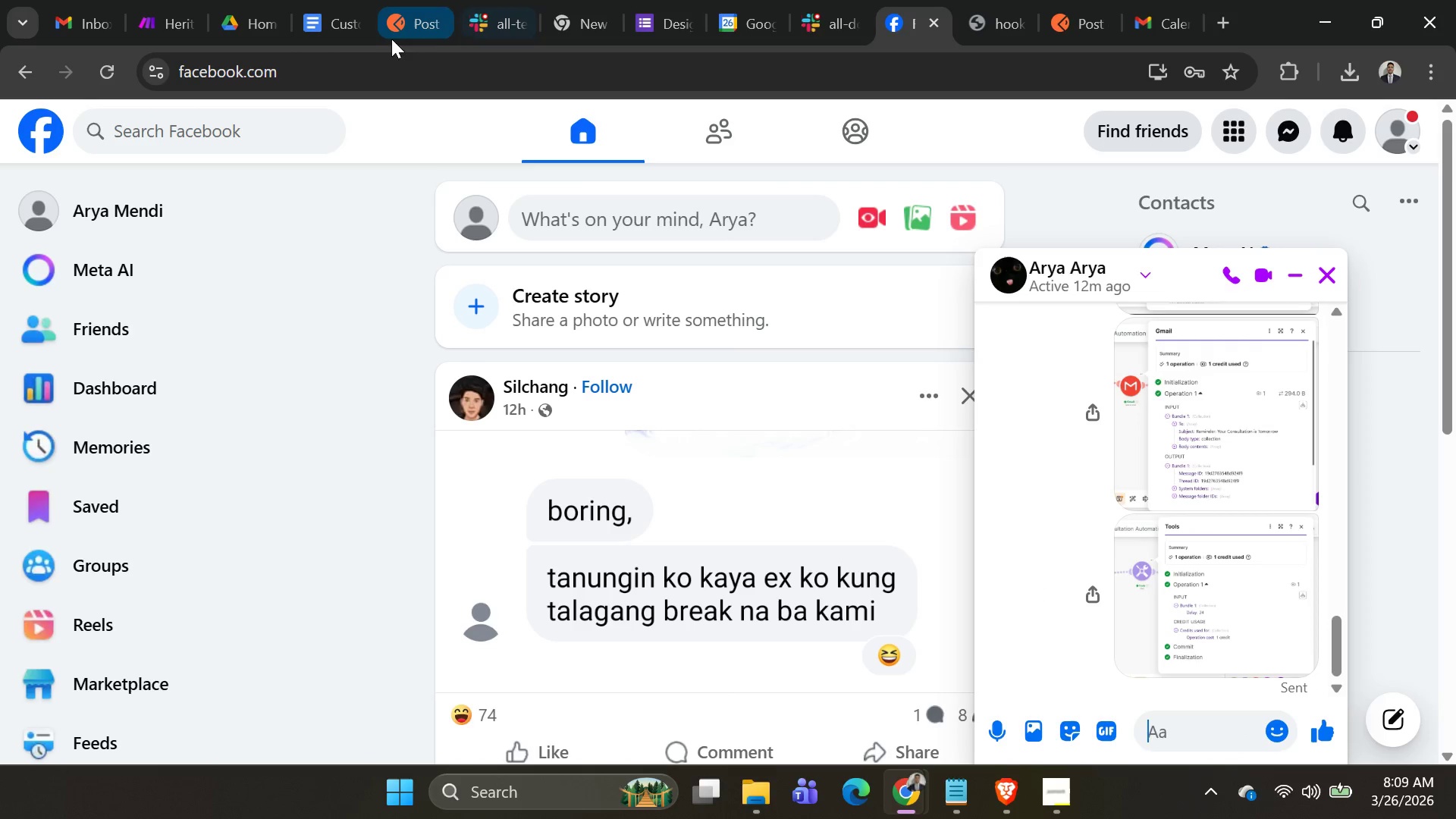 
mouse_move([882, 108])
 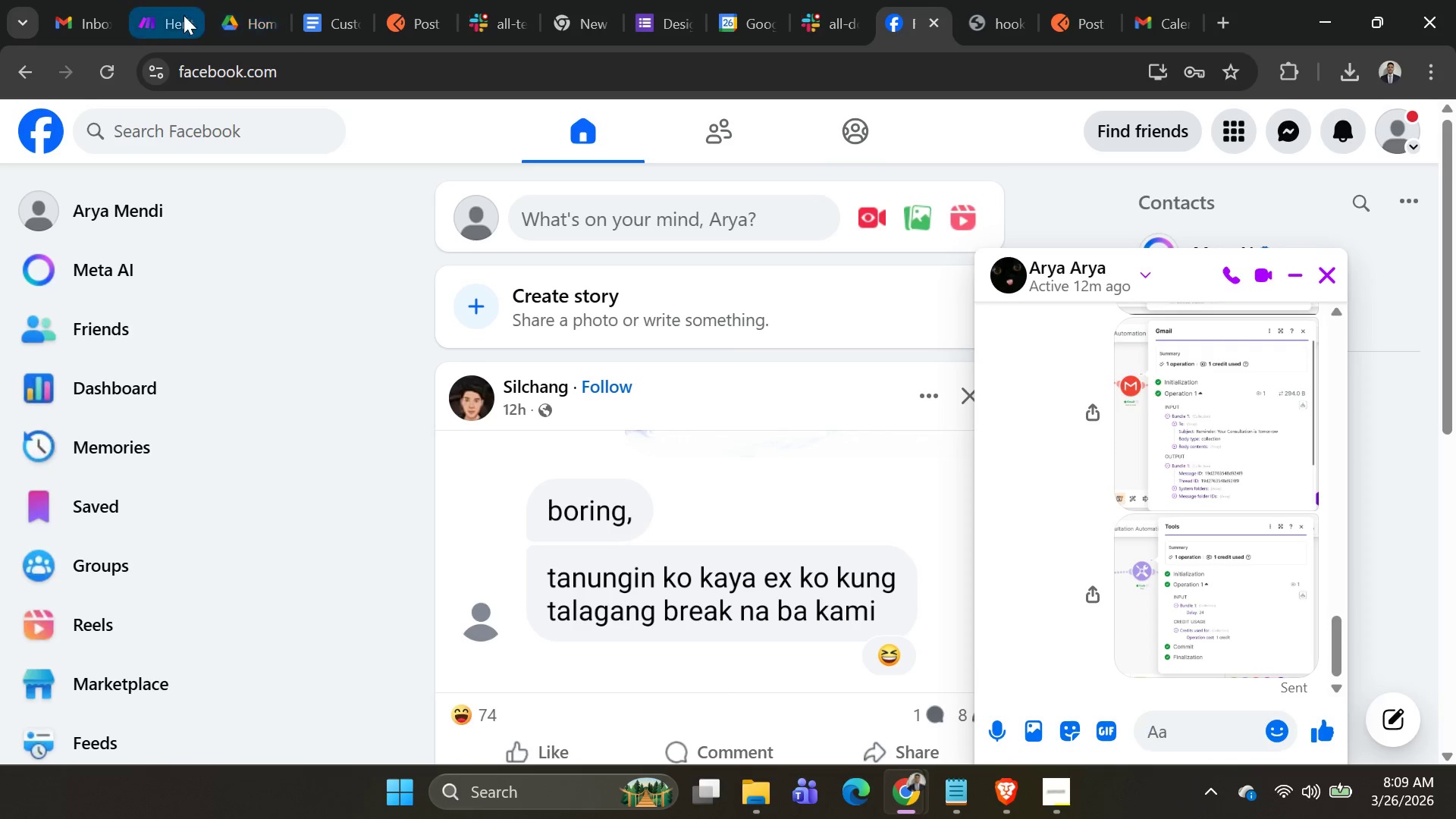 
left_click([159, 20])
 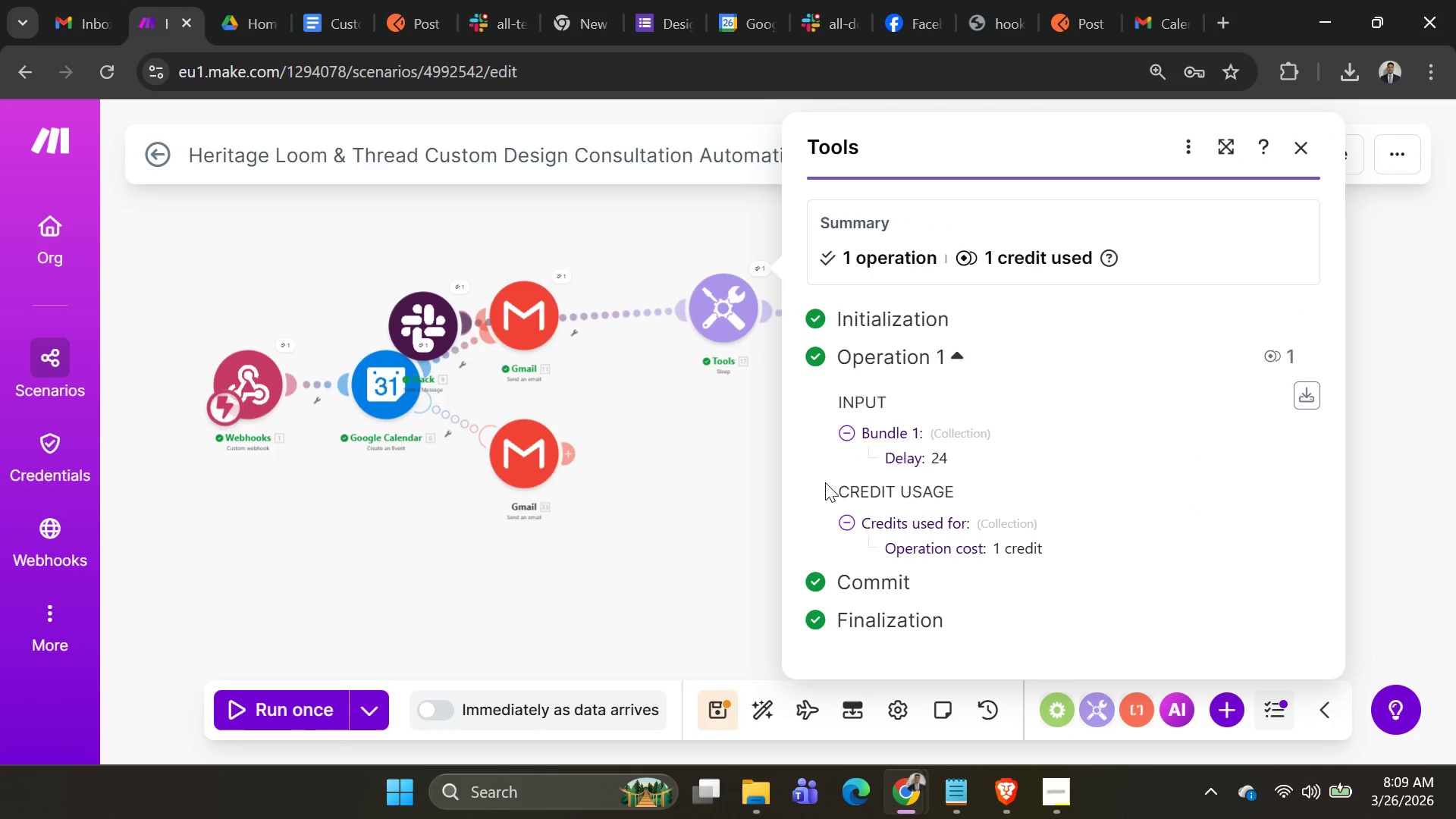 
left_click([683, 510])
 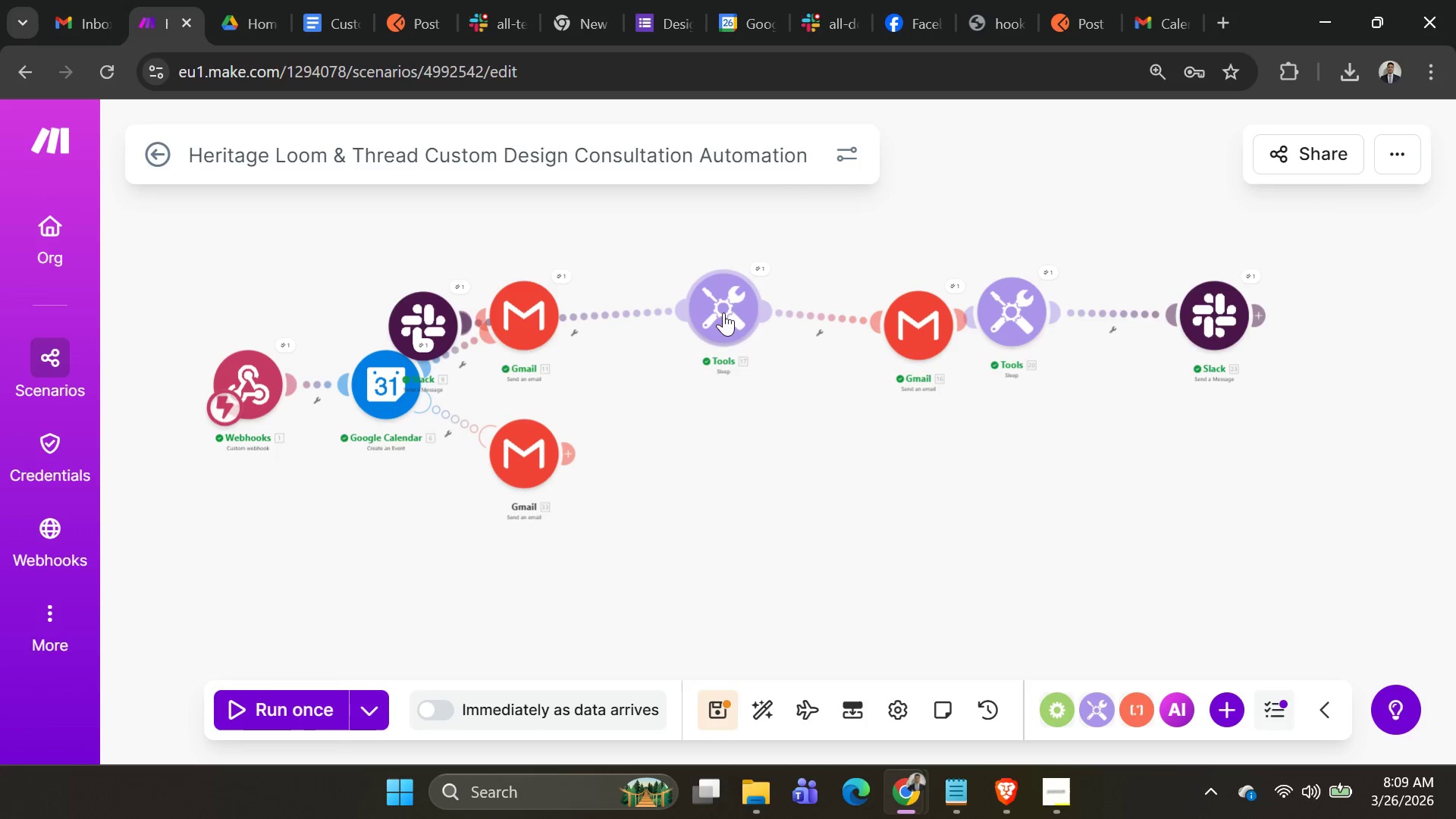 
left_click_drag(start_coordinate=[720, 302], to_coordinate=[482, 281])
 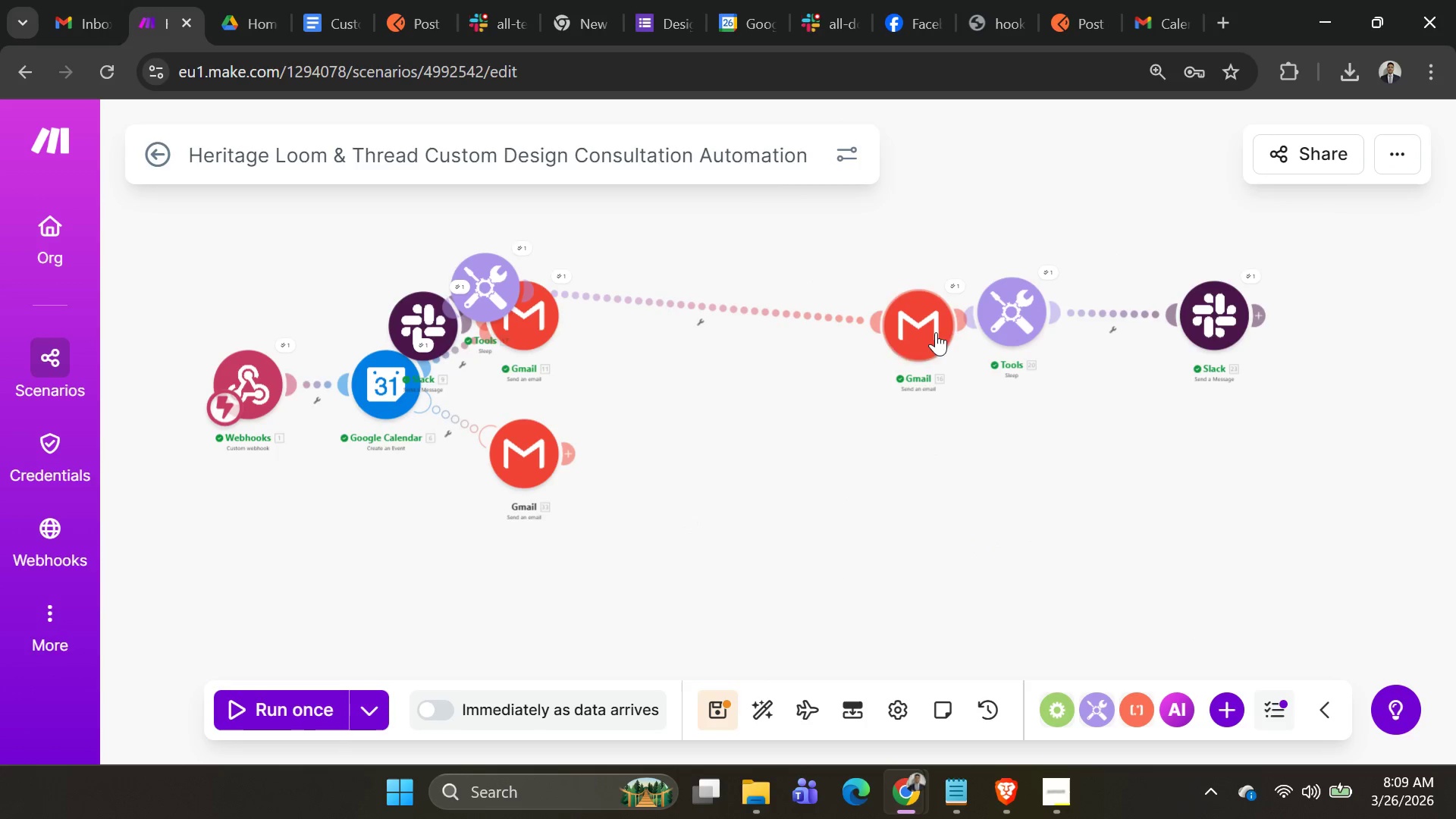 
left_click_drag(start_coordinate=[934, 334], to_coordinate=[772, 325])
 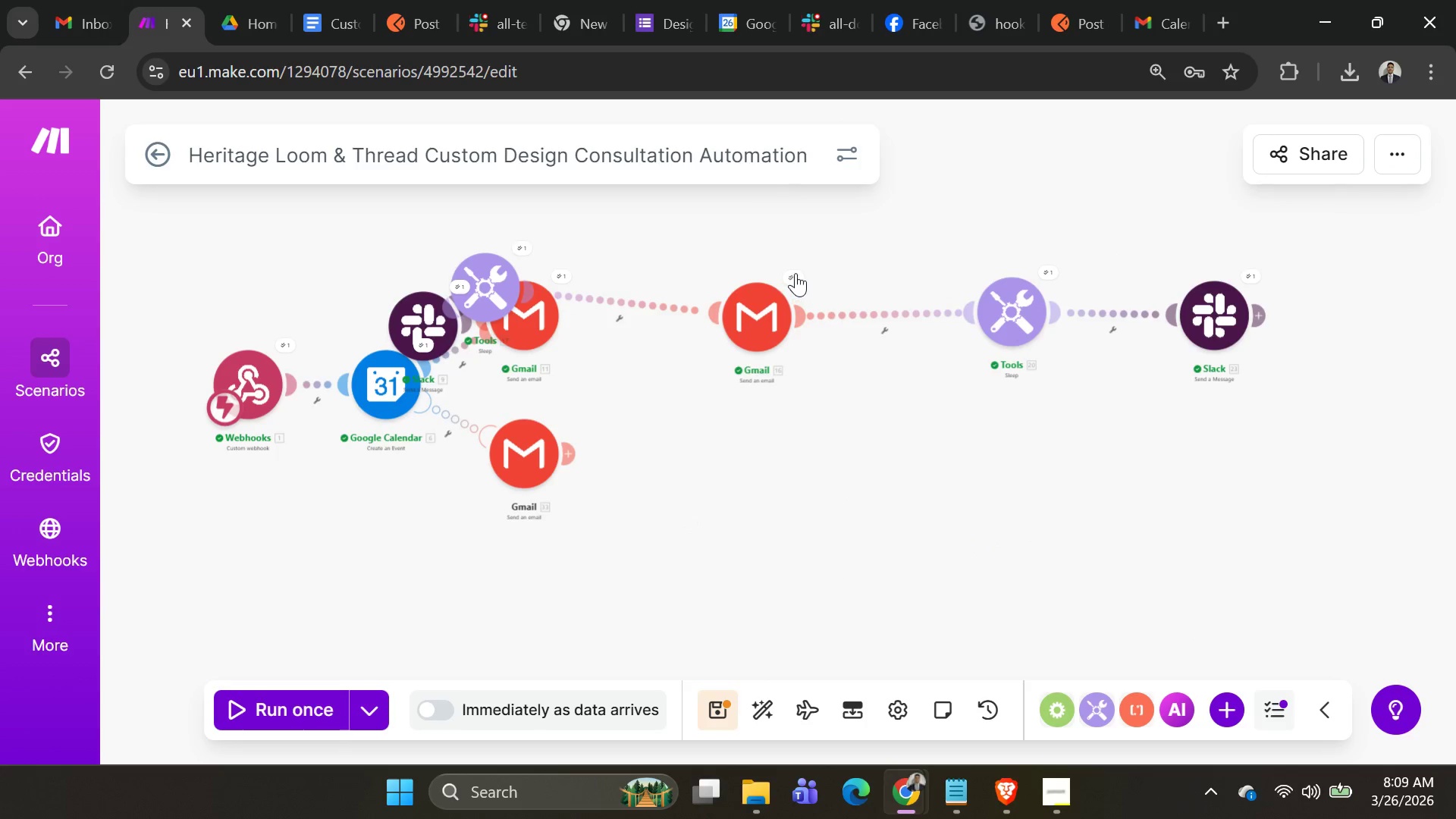 
left_click([795, 273])
 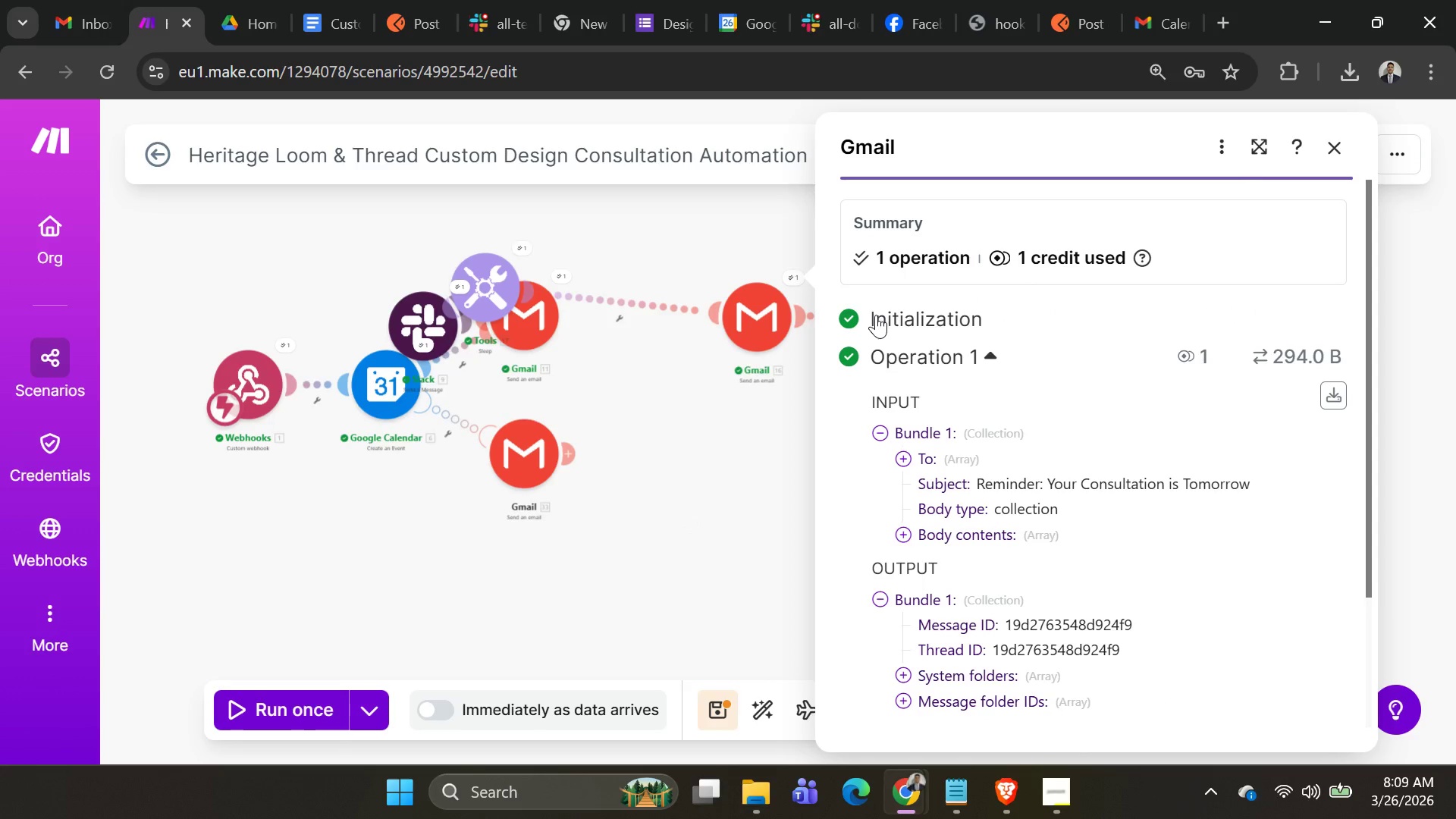 
key(PrintScreen)
 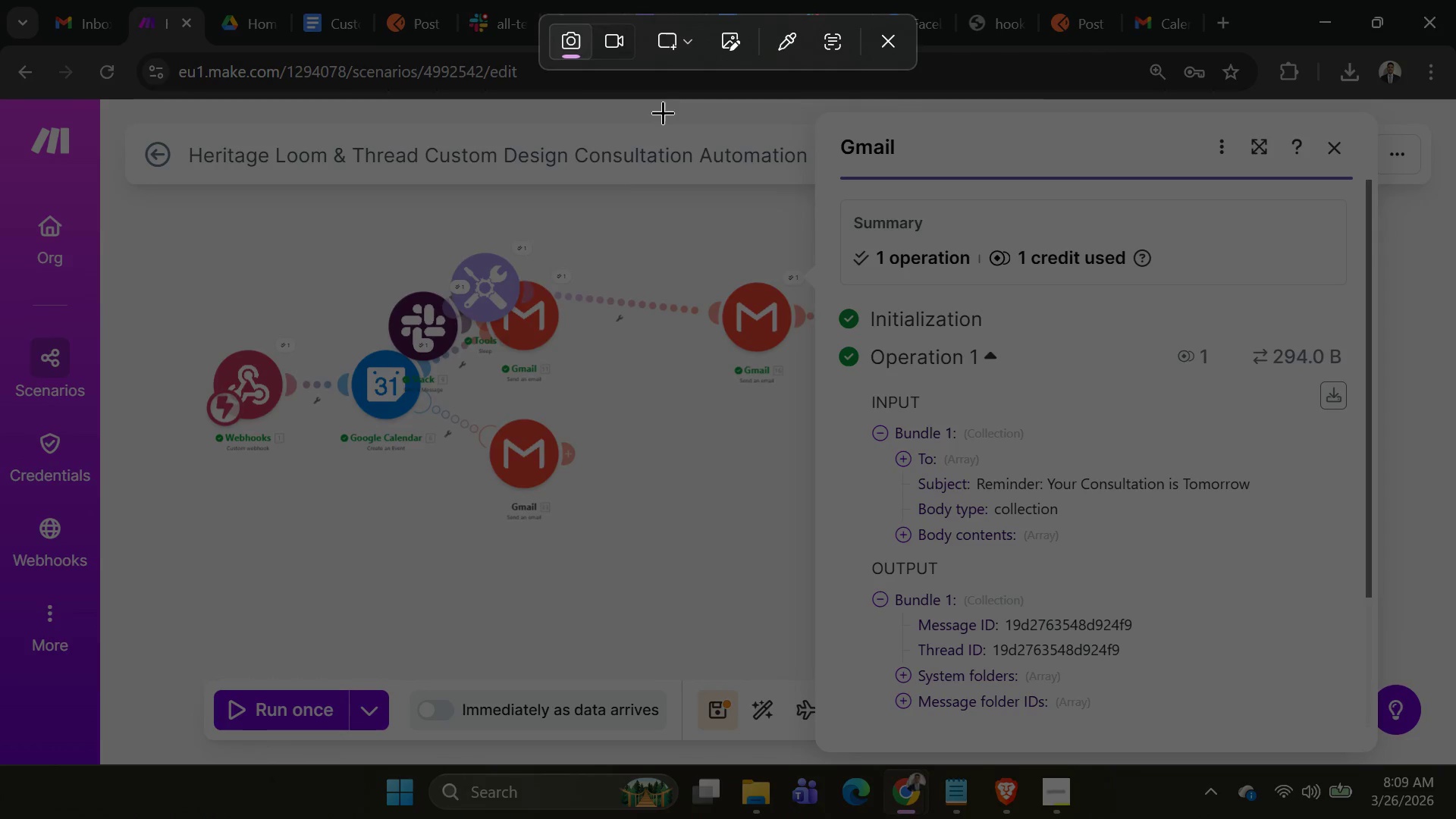 
left_click_drag(start_coordinate=[661, 95], to_coordinate=[1404, 759])
 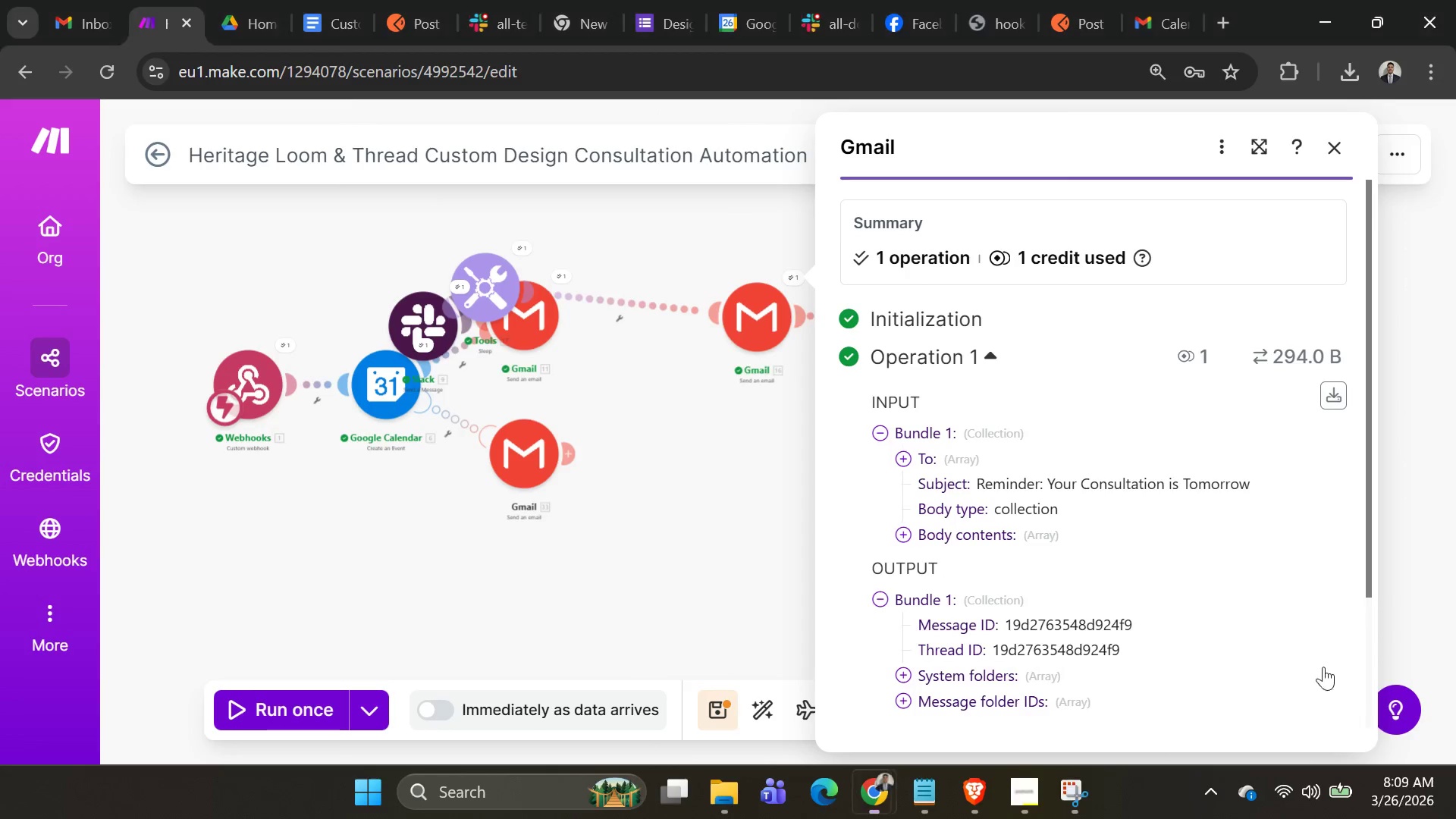 
key(Alt+AltLeft)
 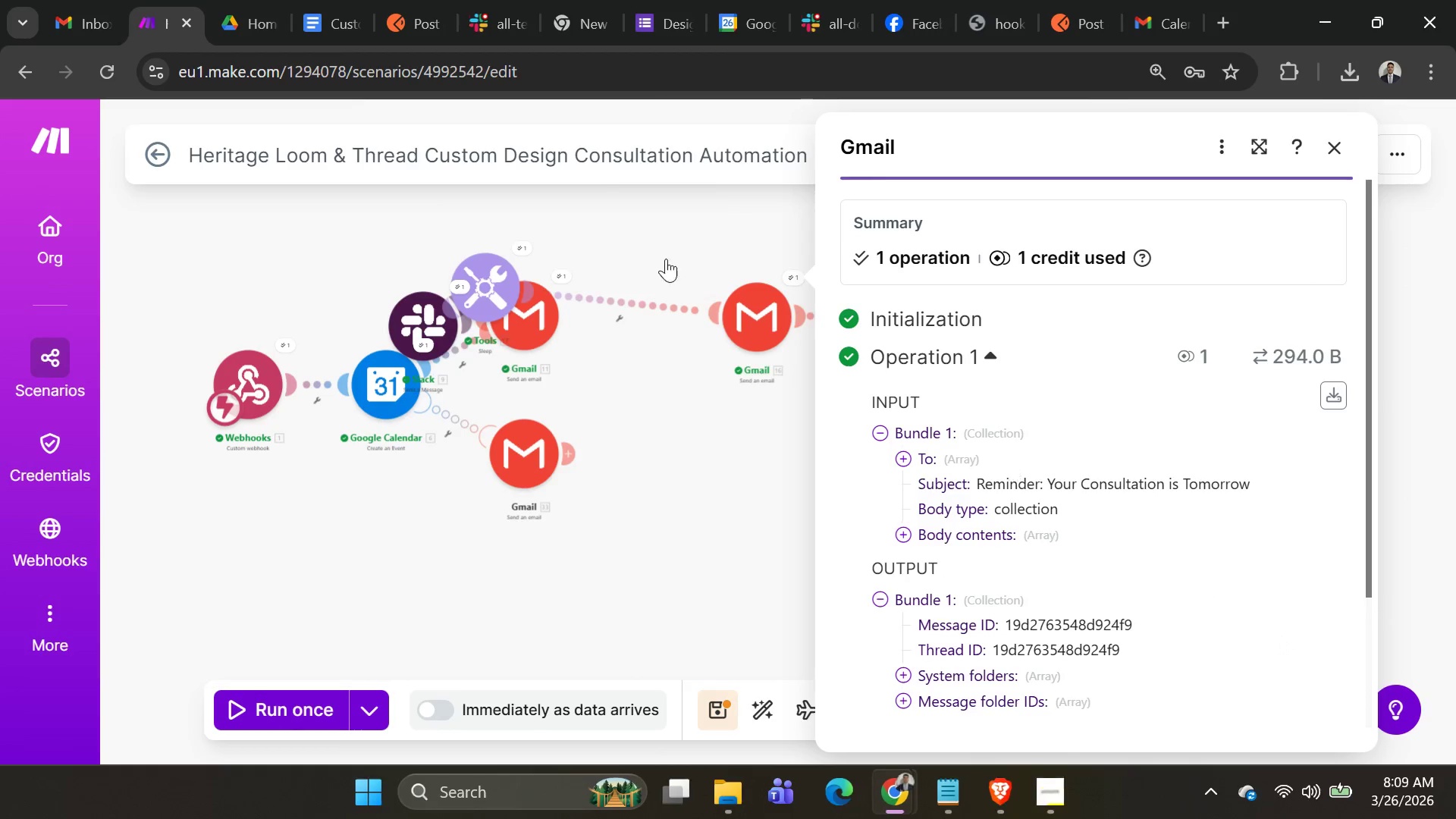 
key(Alt+Tab)
 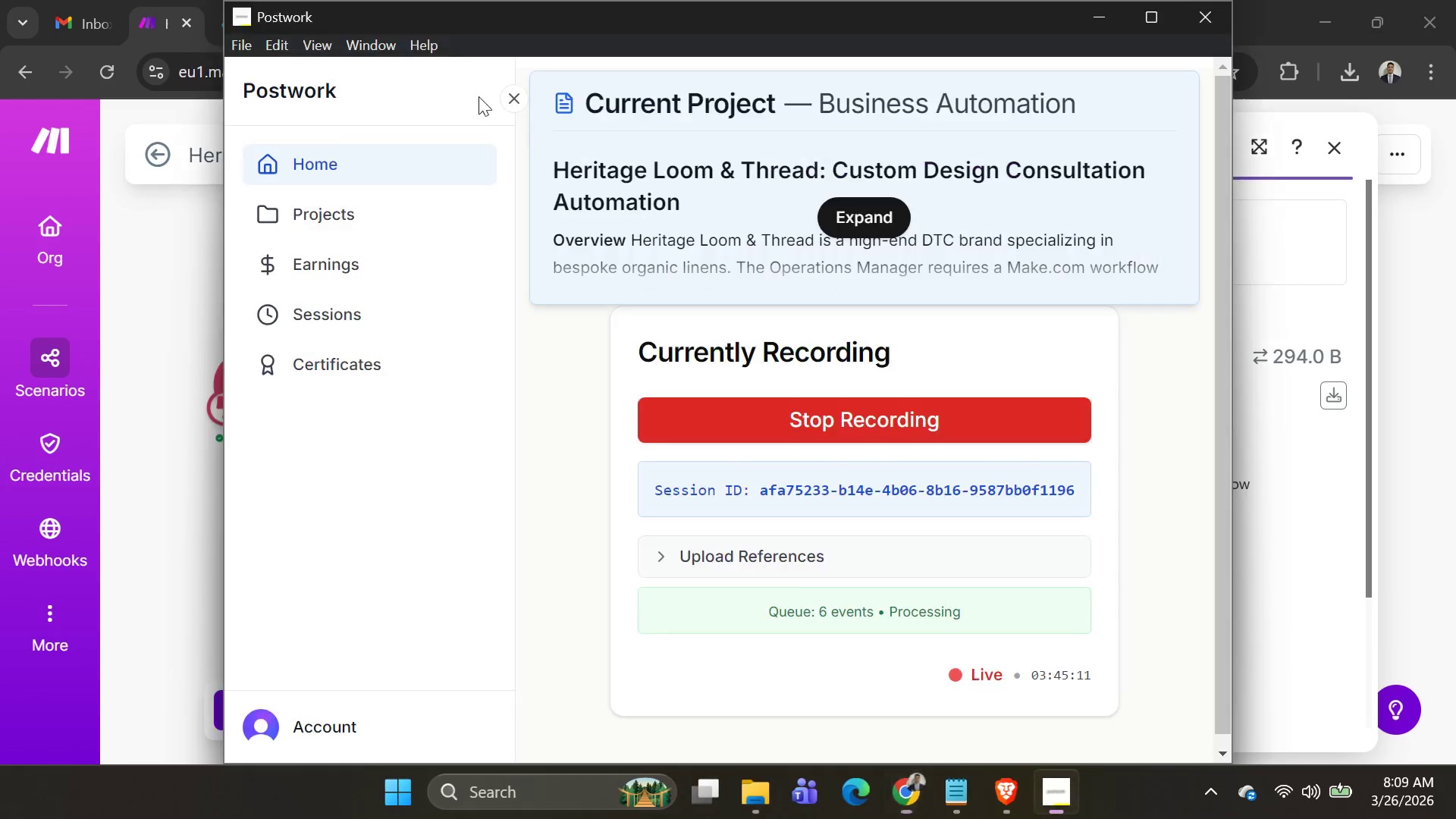 
key(Alt+AltLeft)